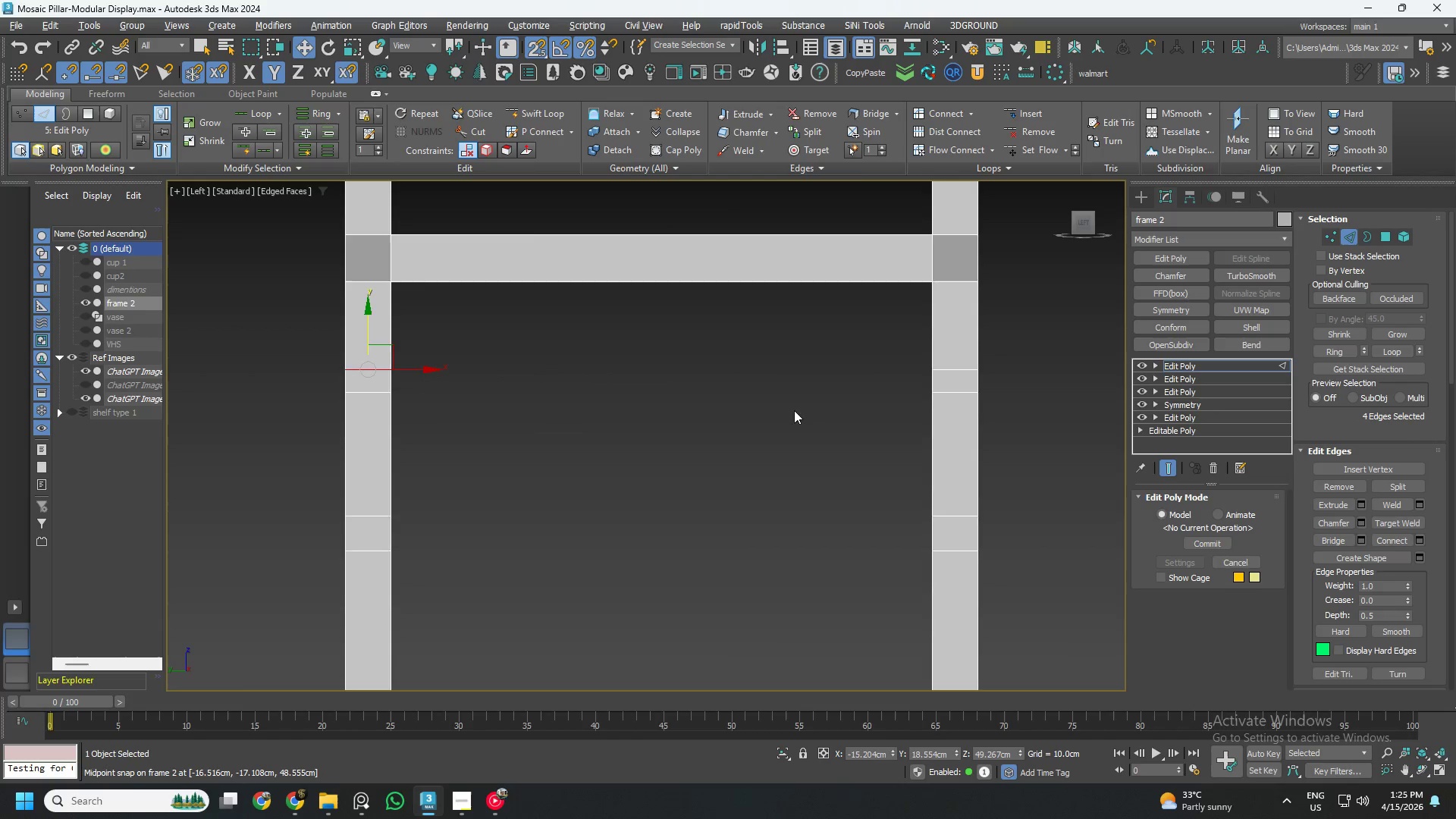 
hold_key(key=AltLeft, duration=4.33)
 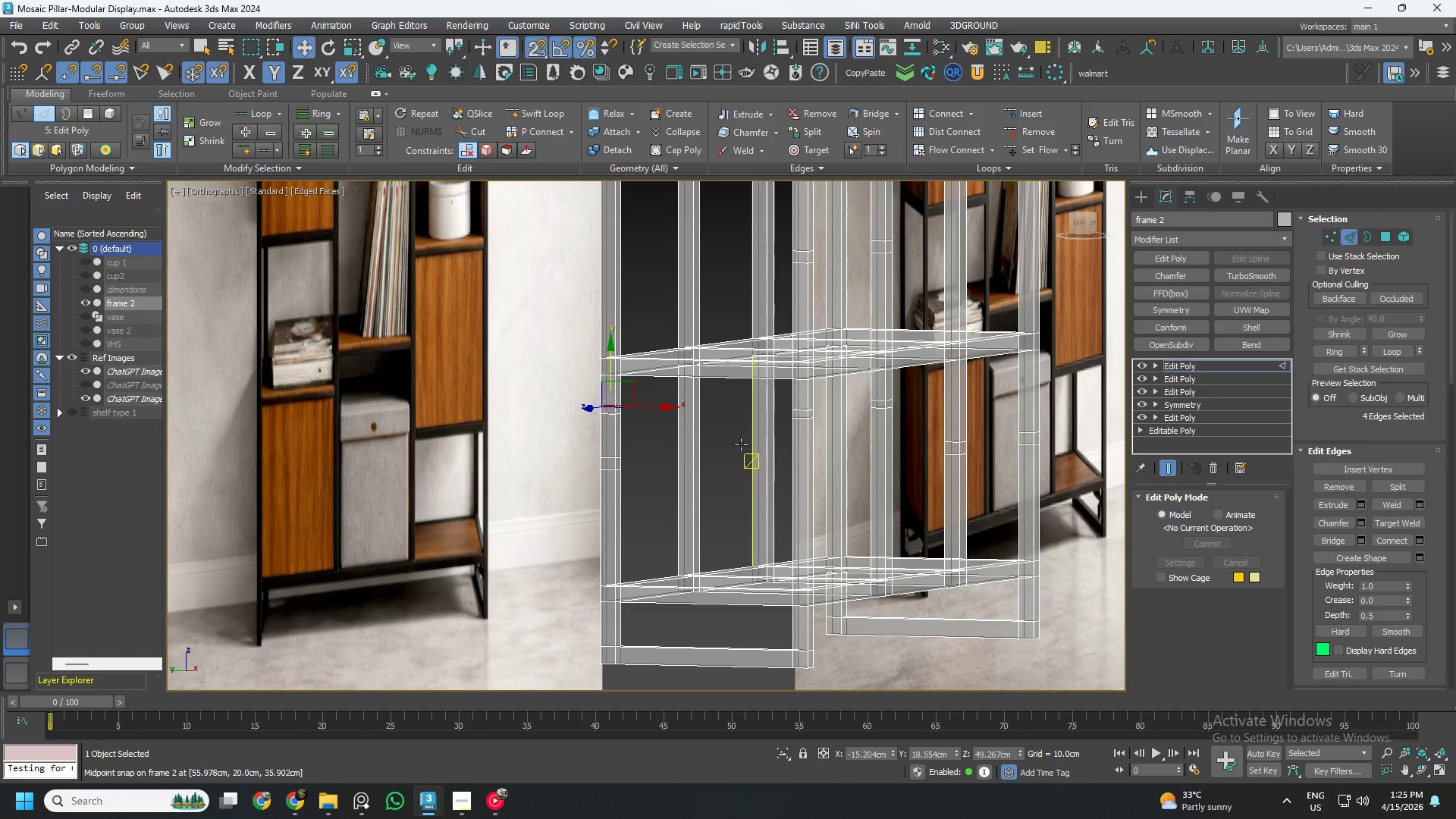 
scroll: coordinate [740, 426], scroll_direction: down, amount: 3.0
 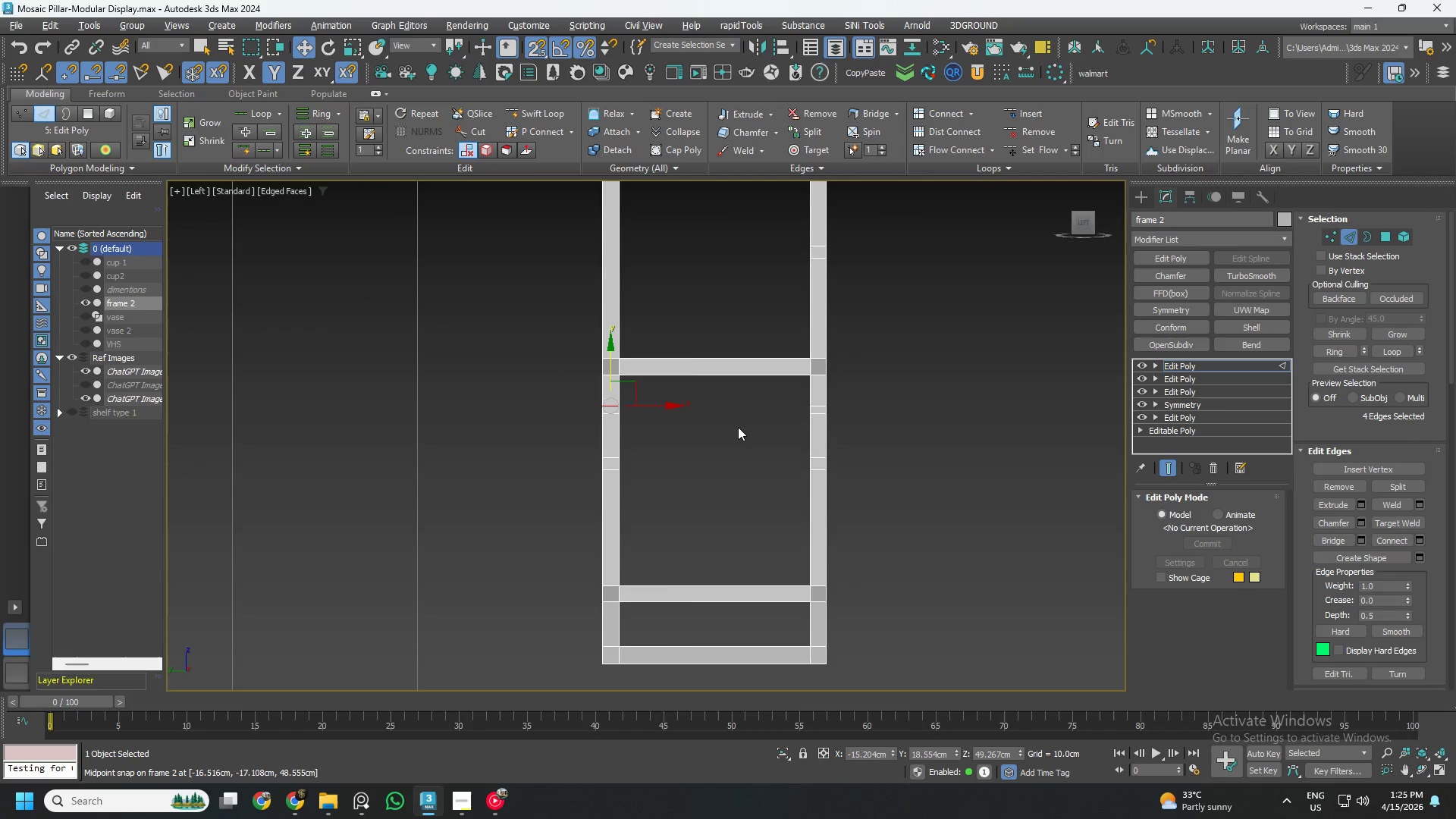 
hold_key(key=AltLeft, duration=4.08)
 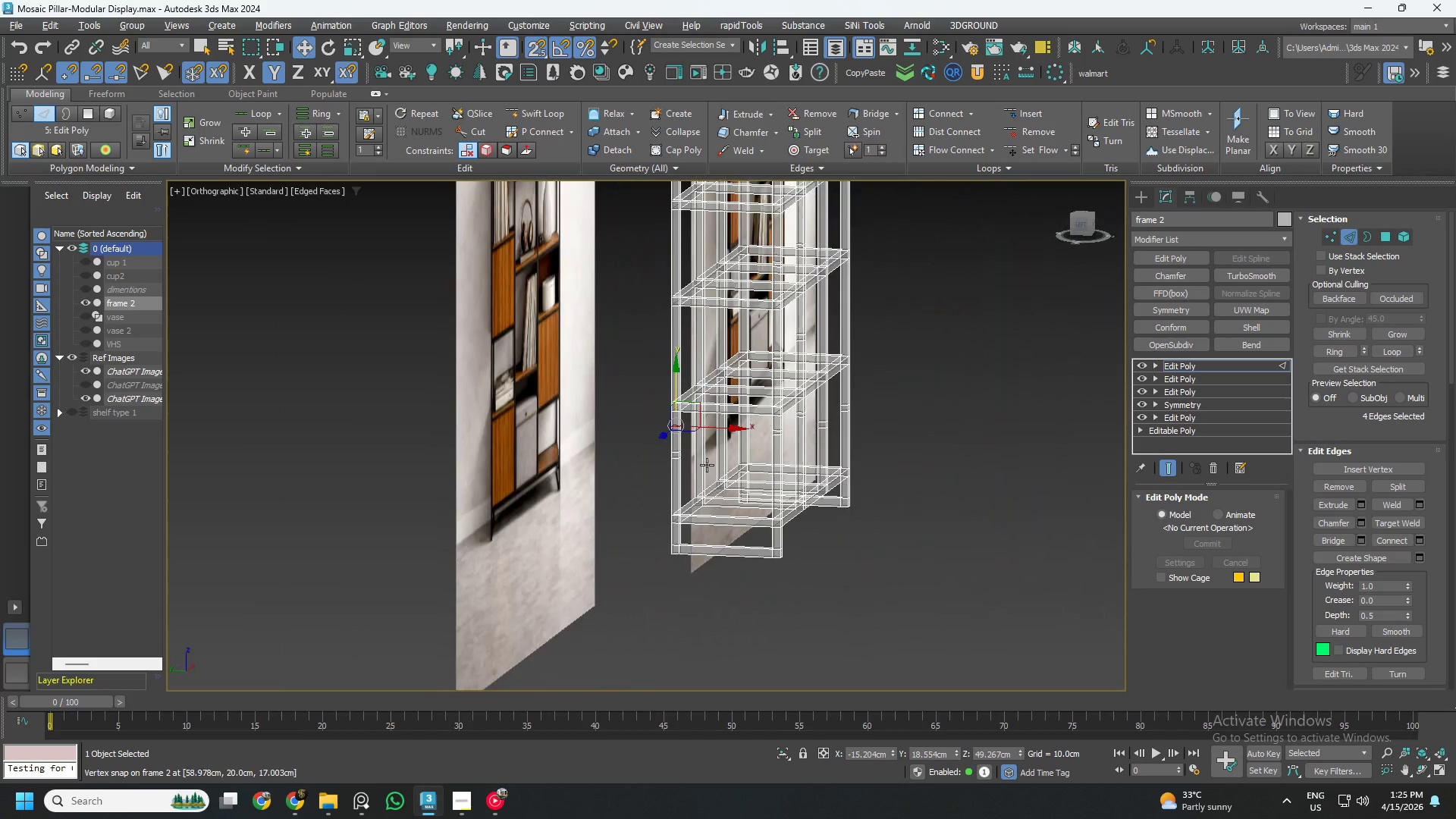 
scroll: coordinate [742, 445], scroll_direction: down, amount: 2.0
 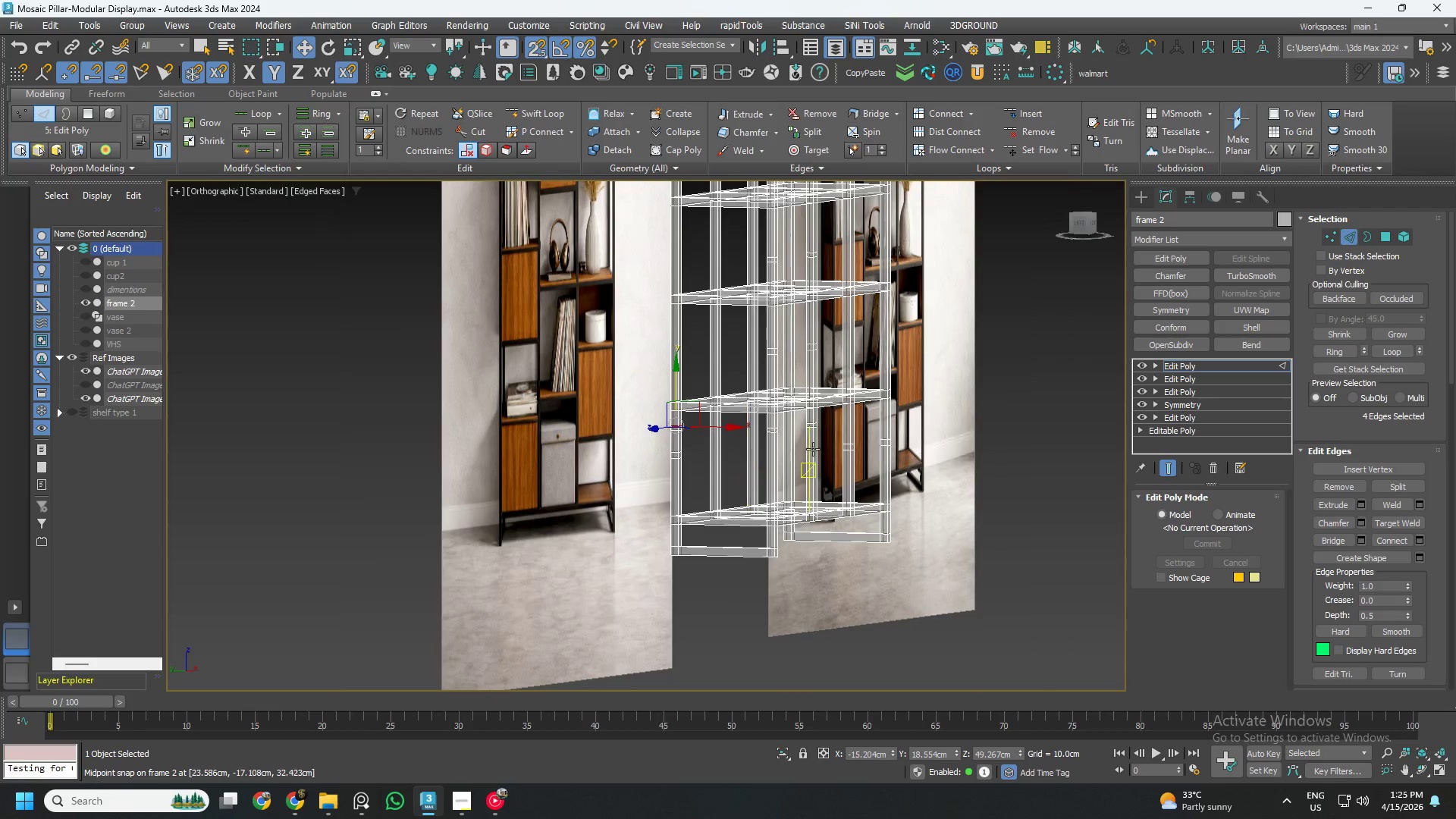 
scroll: coordinate [685, 451], scroll_direction: up, amount: 4.0
 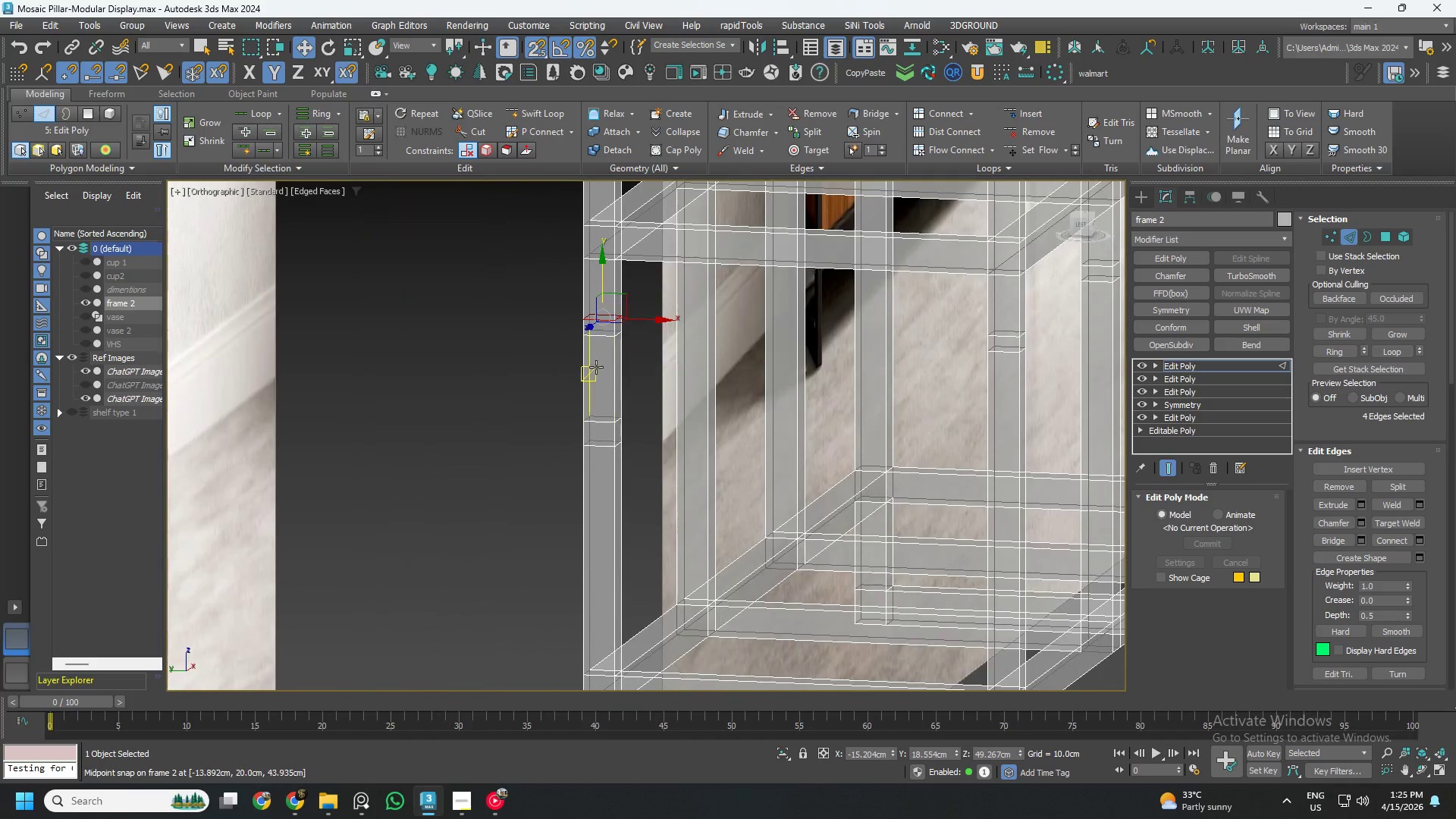 
hold_key(key=ControlLeft, duration=3.27)
double_click([603, 340])
 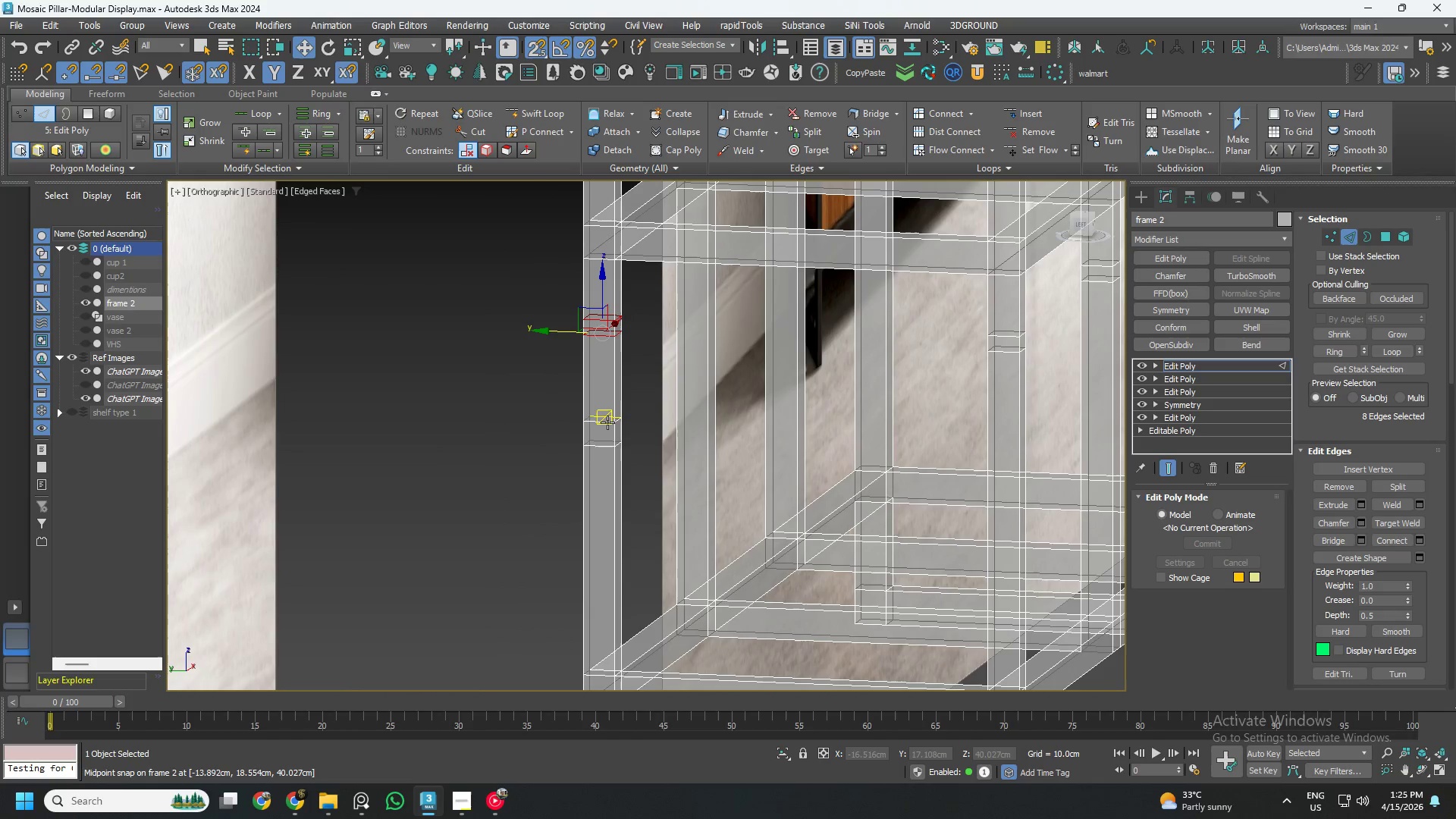 
double_click([607, 422])
 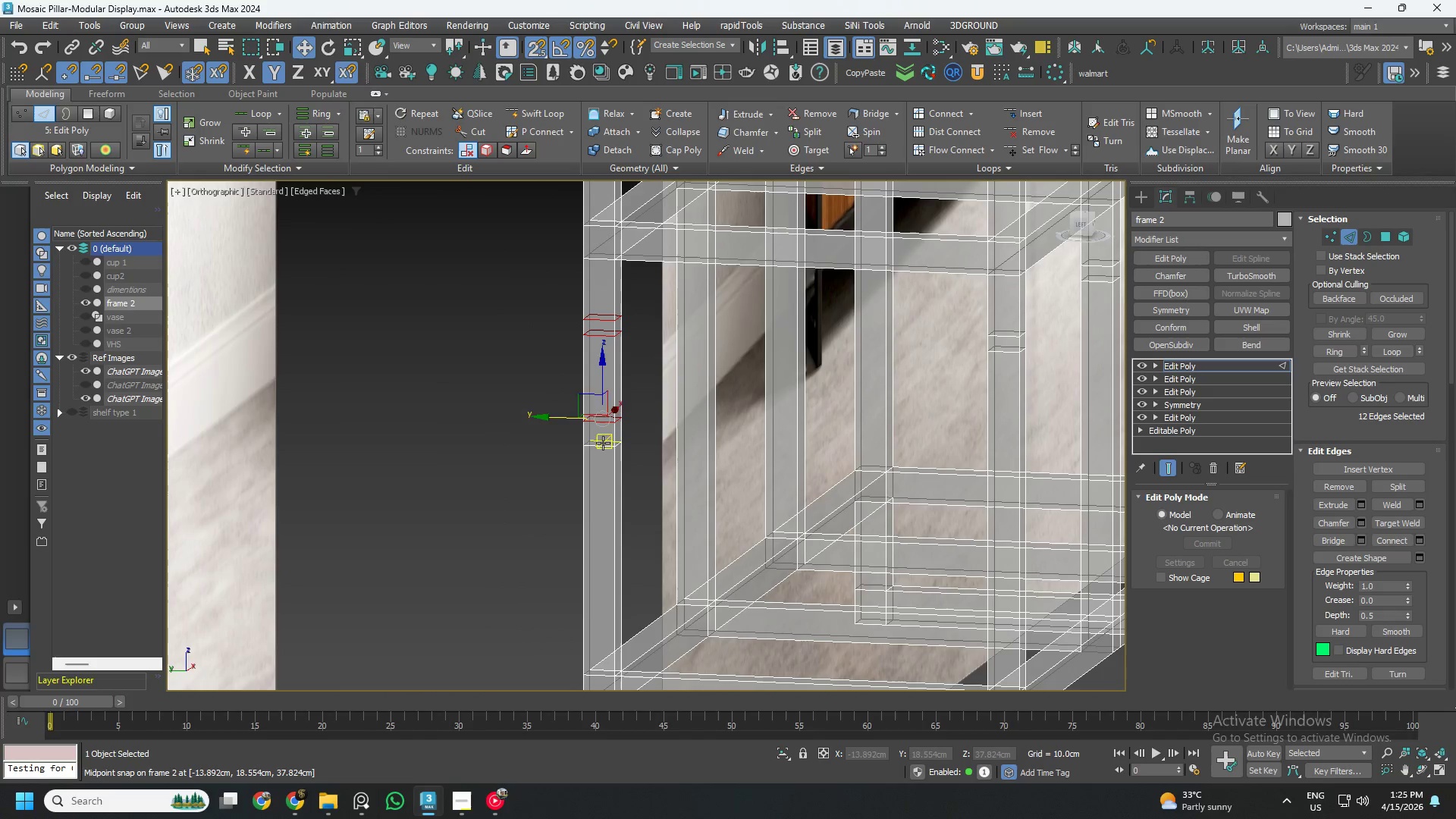 
double_click([603, 443])
 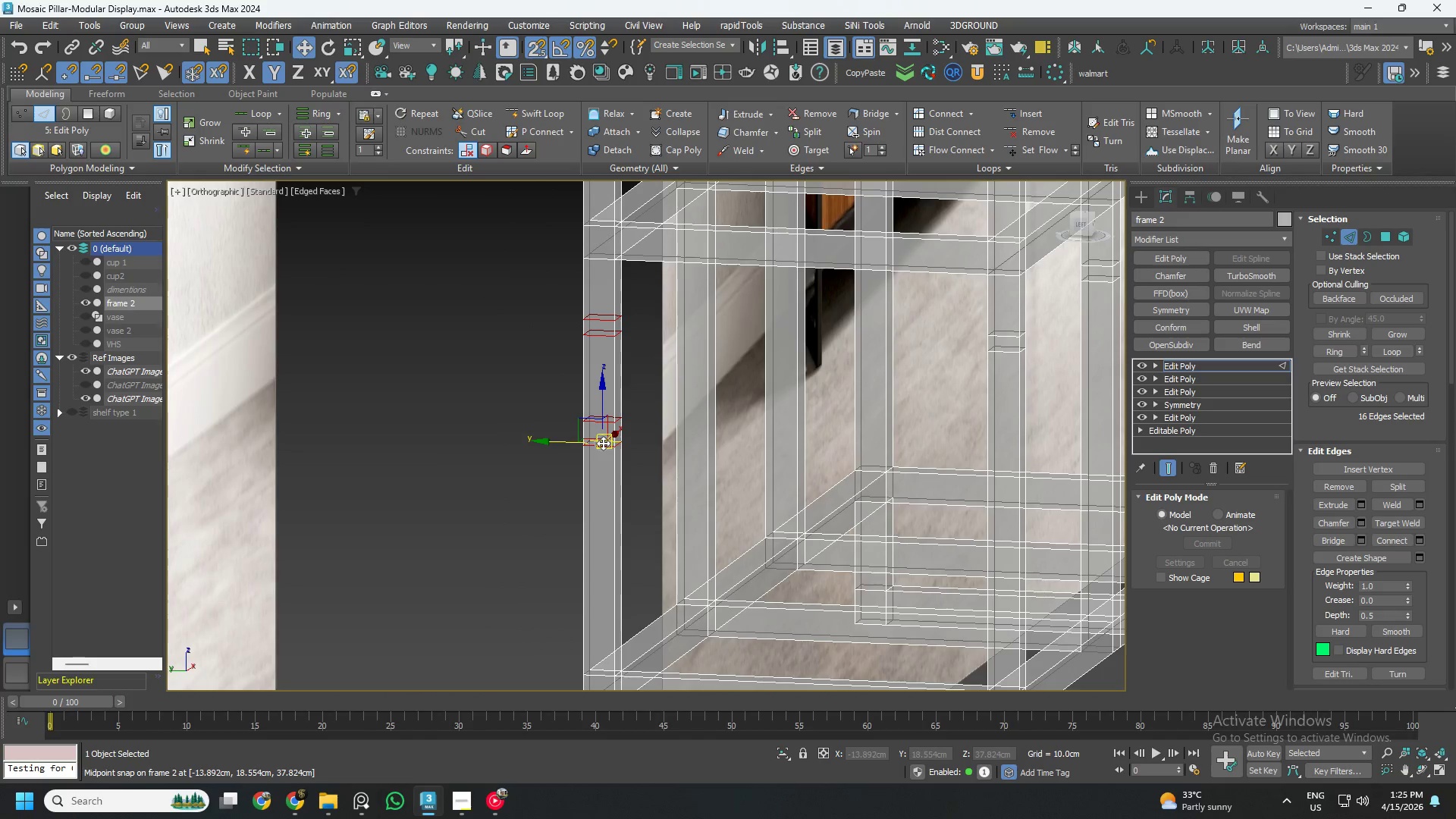 
key(Control+Backspace)
 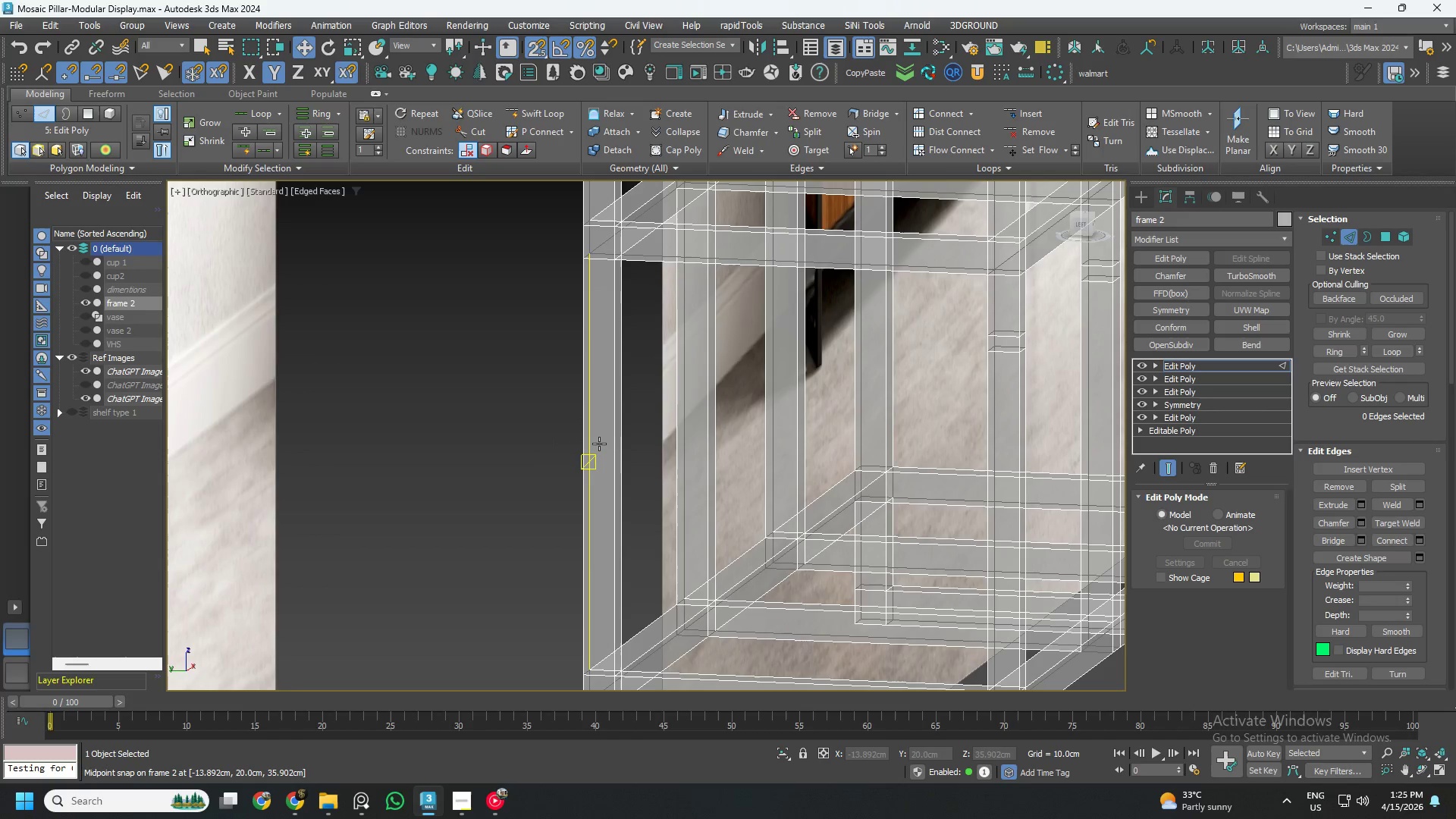 
scroll: coordinate [626, 437], scroll_direction: down, amount: 4.0
 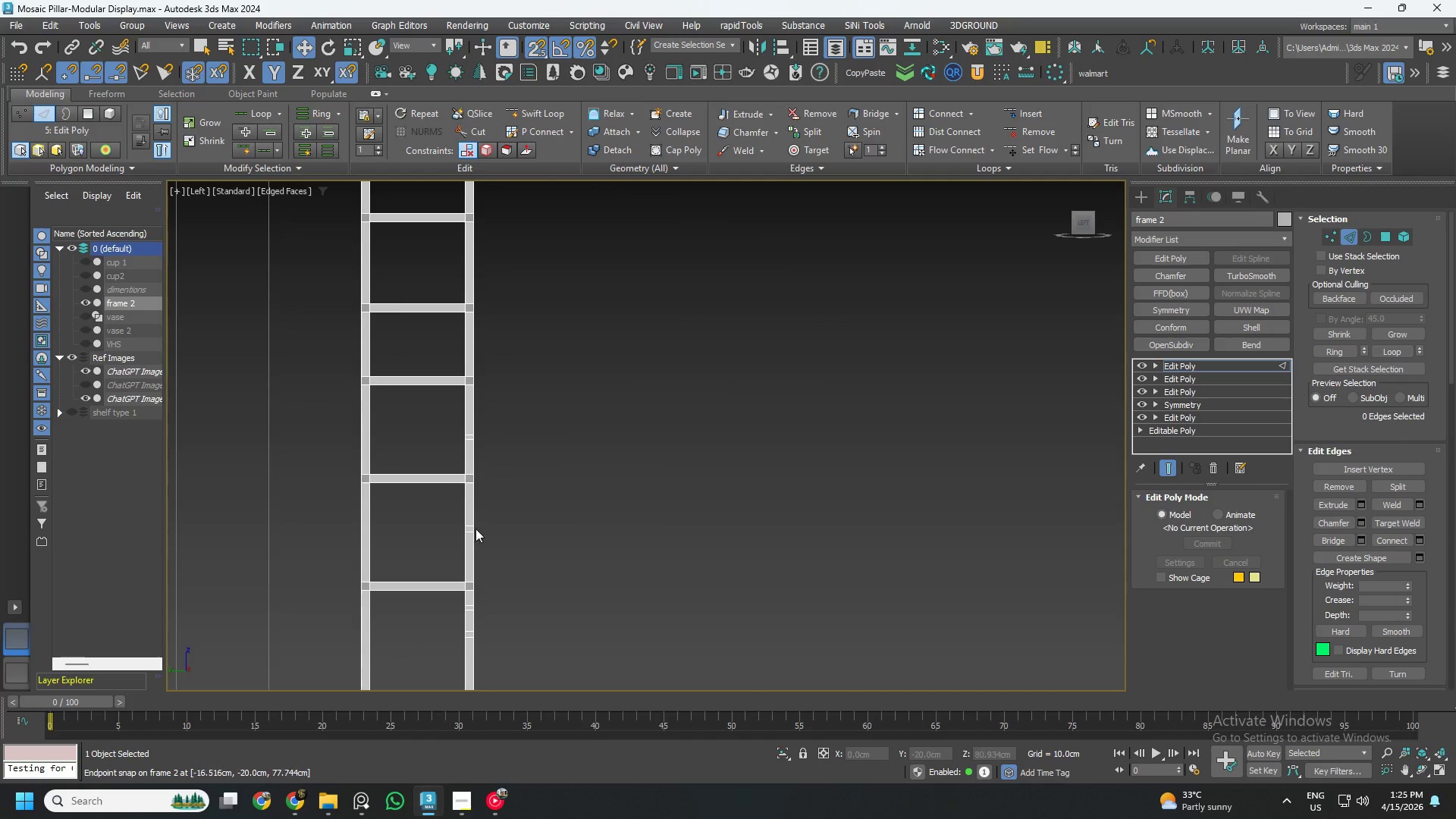 
scroll: coordinate [580, 444], scroll_direction: up, amount: 3.0
 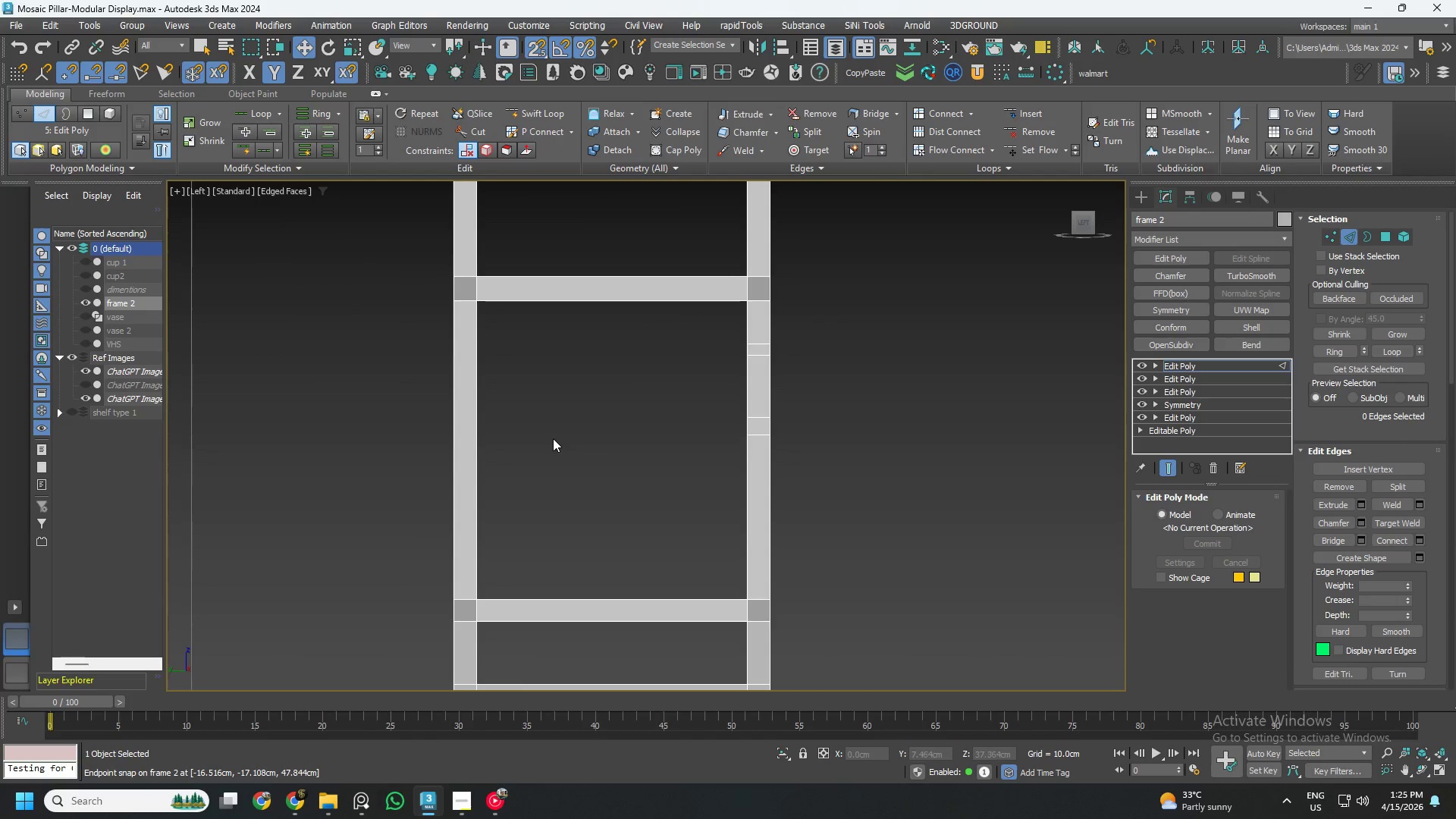 
key(S)
 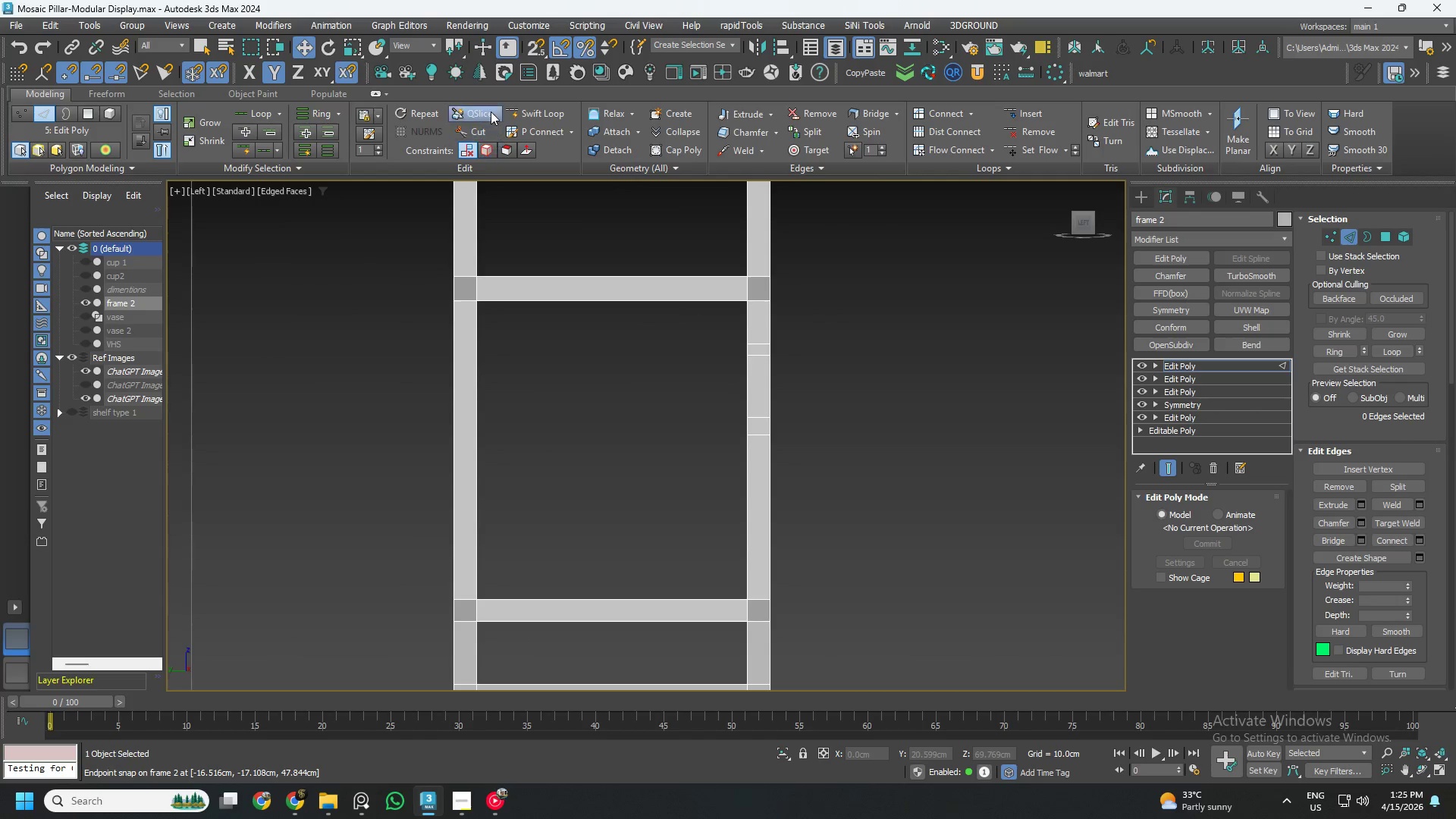 
left_click([488, 111])
 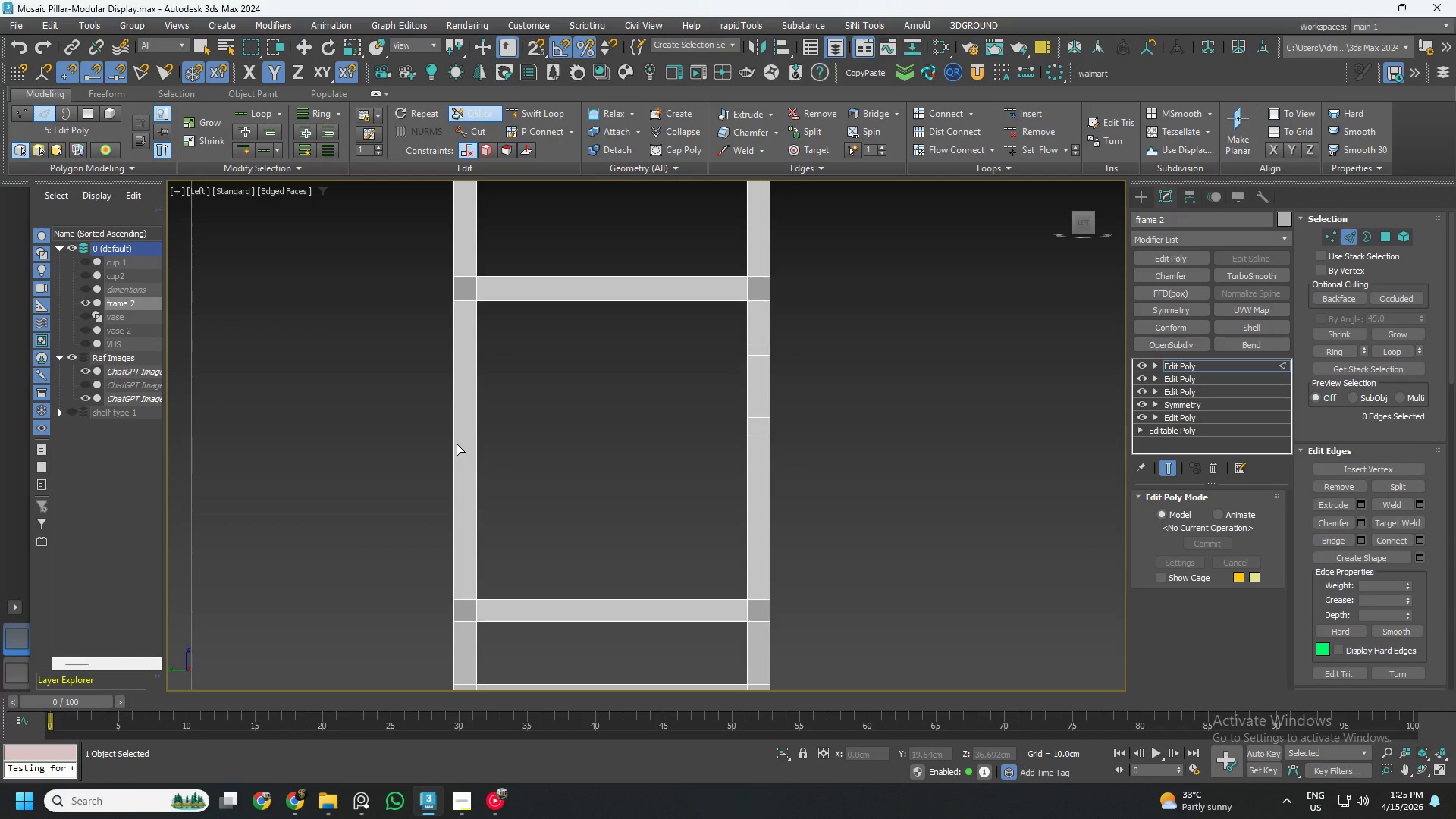 
wait(10.58)
 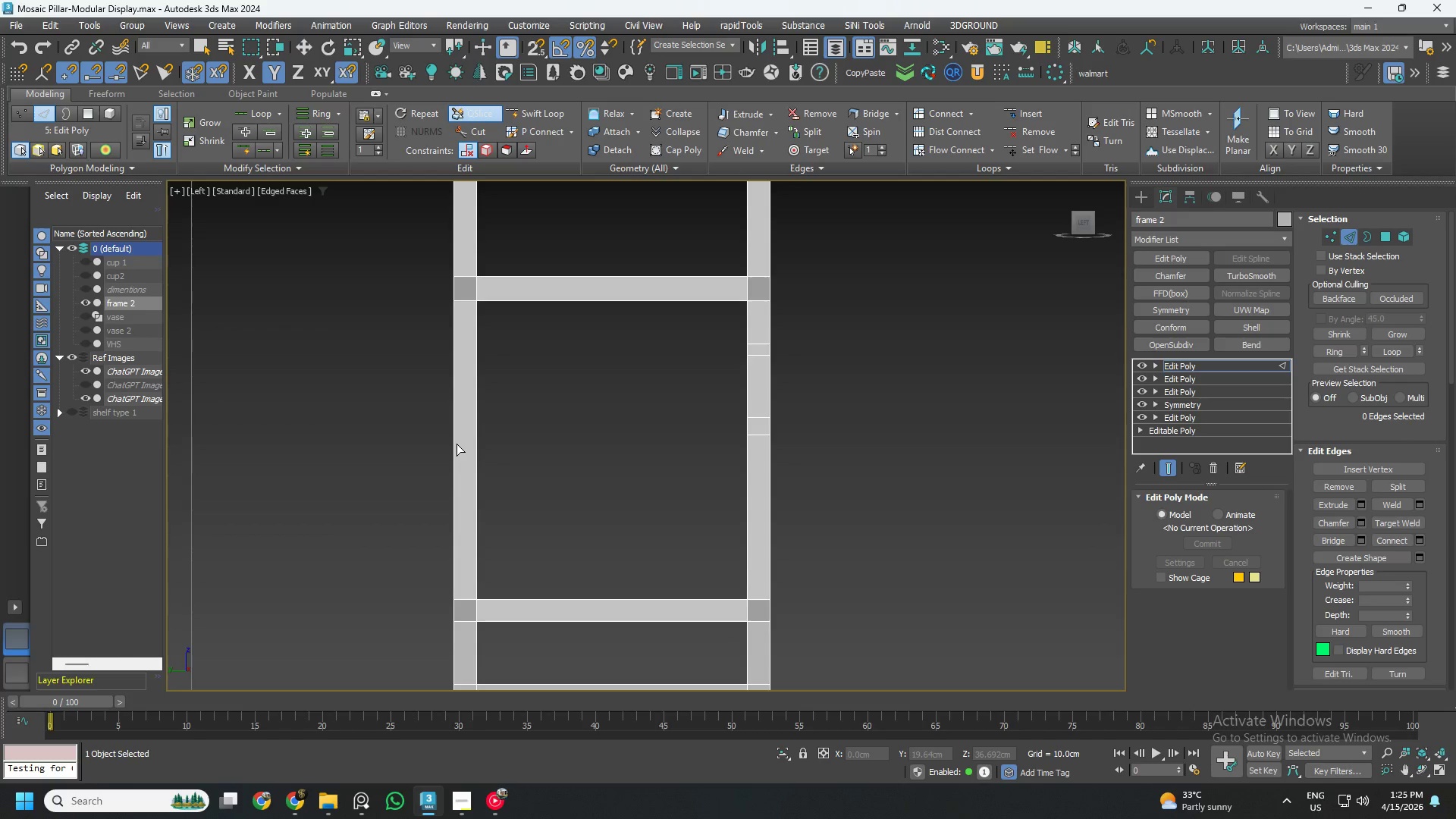 
left_click([477, 118])
 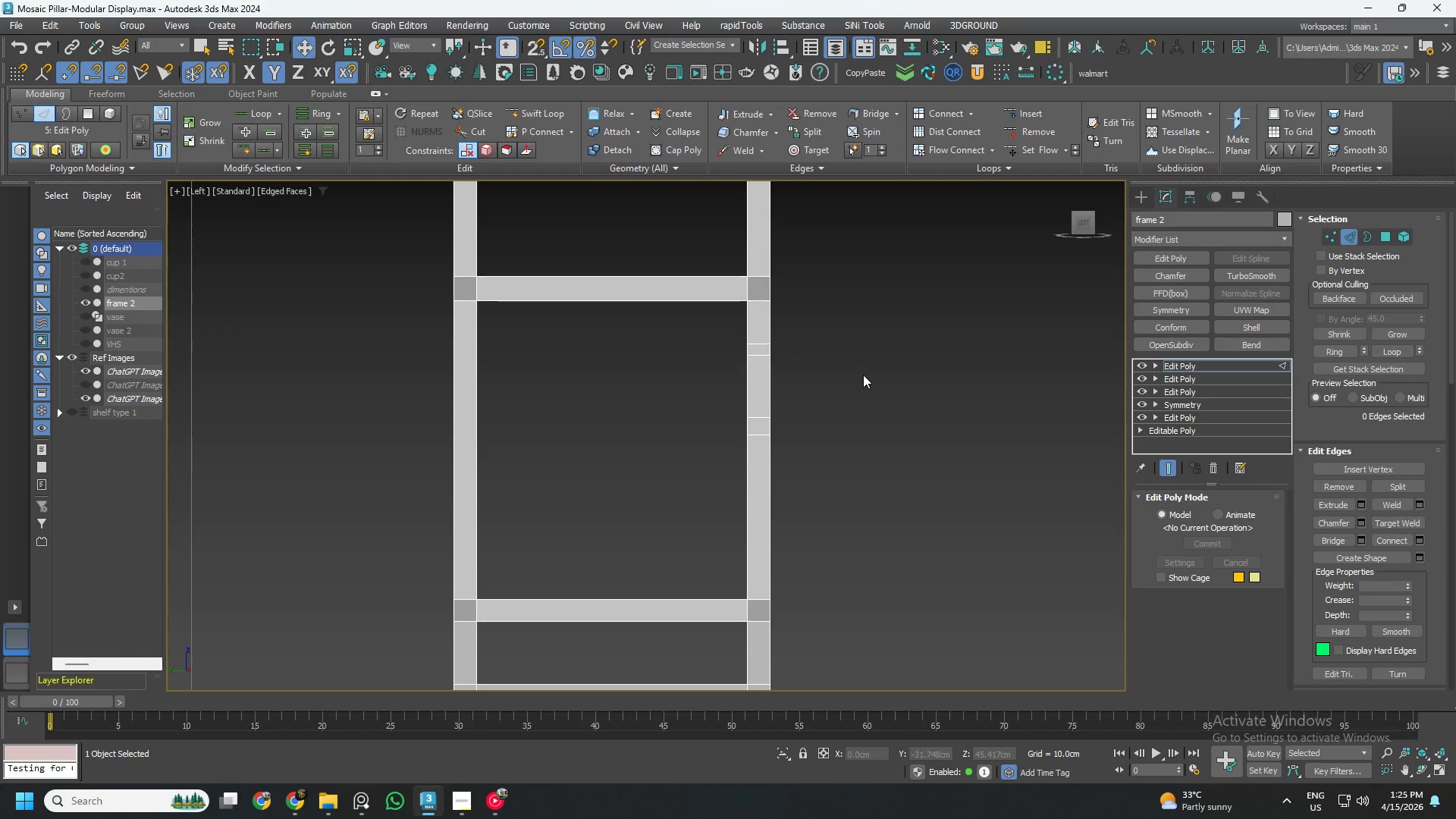 
key(Control+Z)
 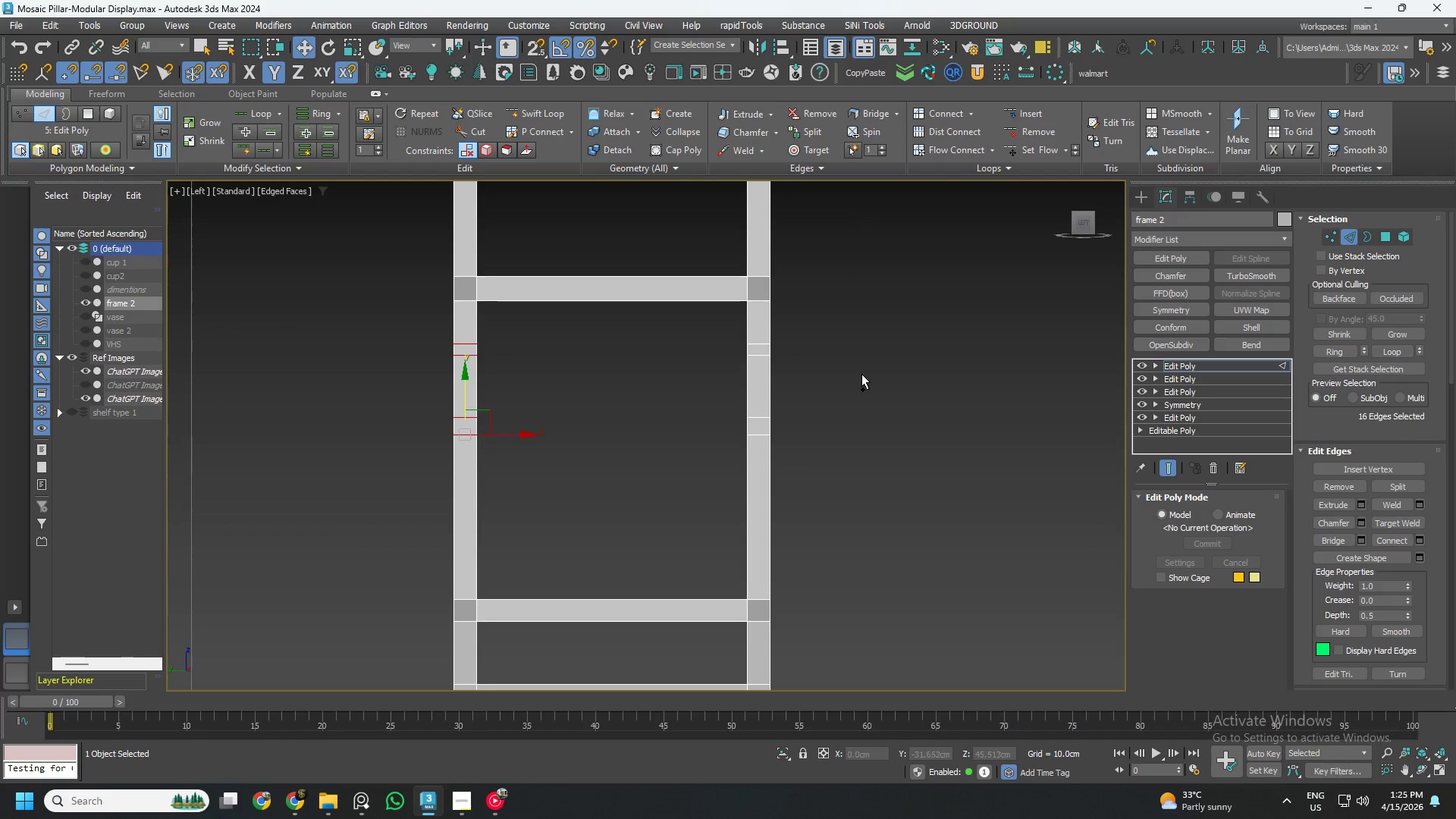 
key(Control+Z)
 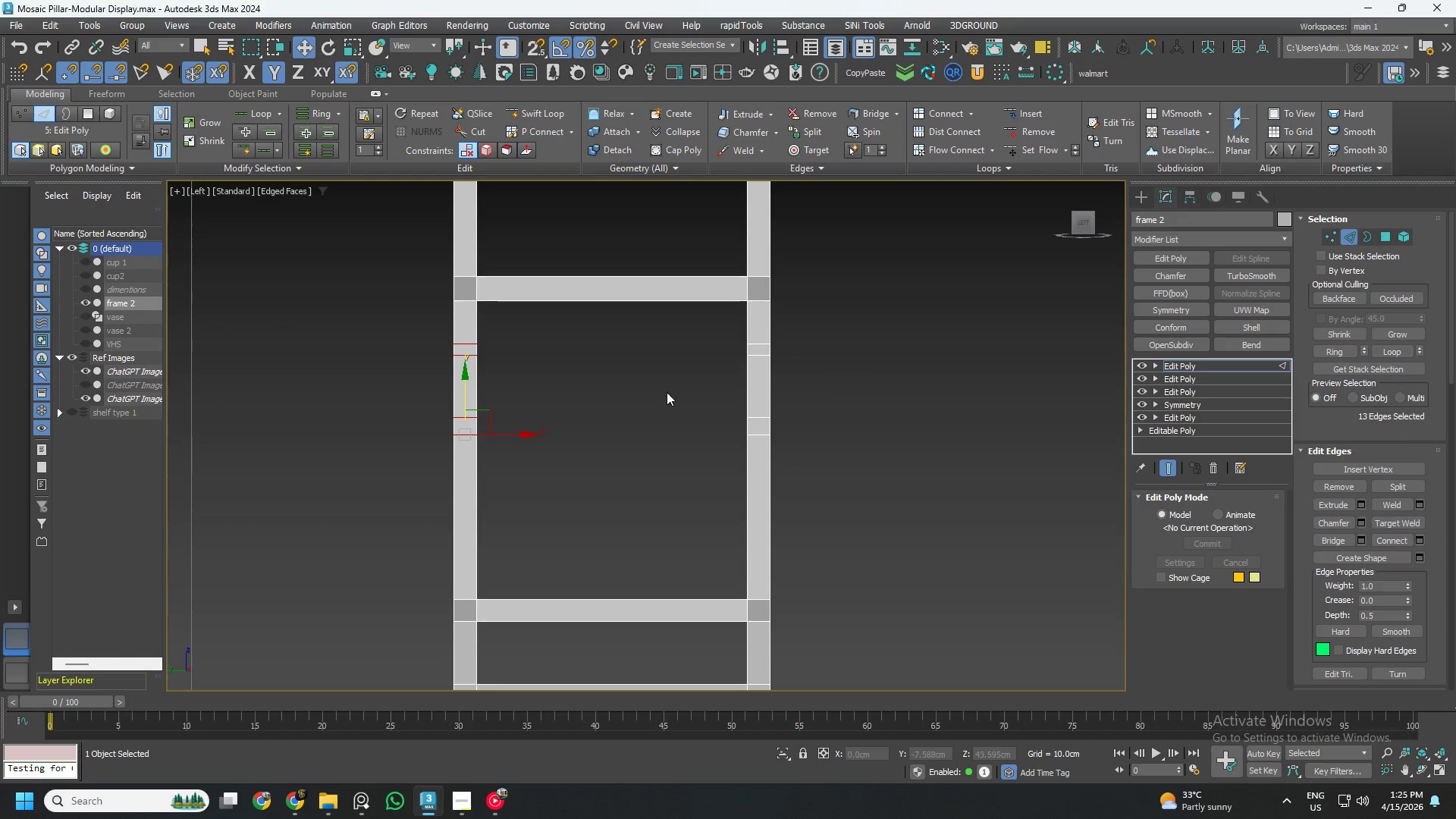 
left_click([656, 398])
 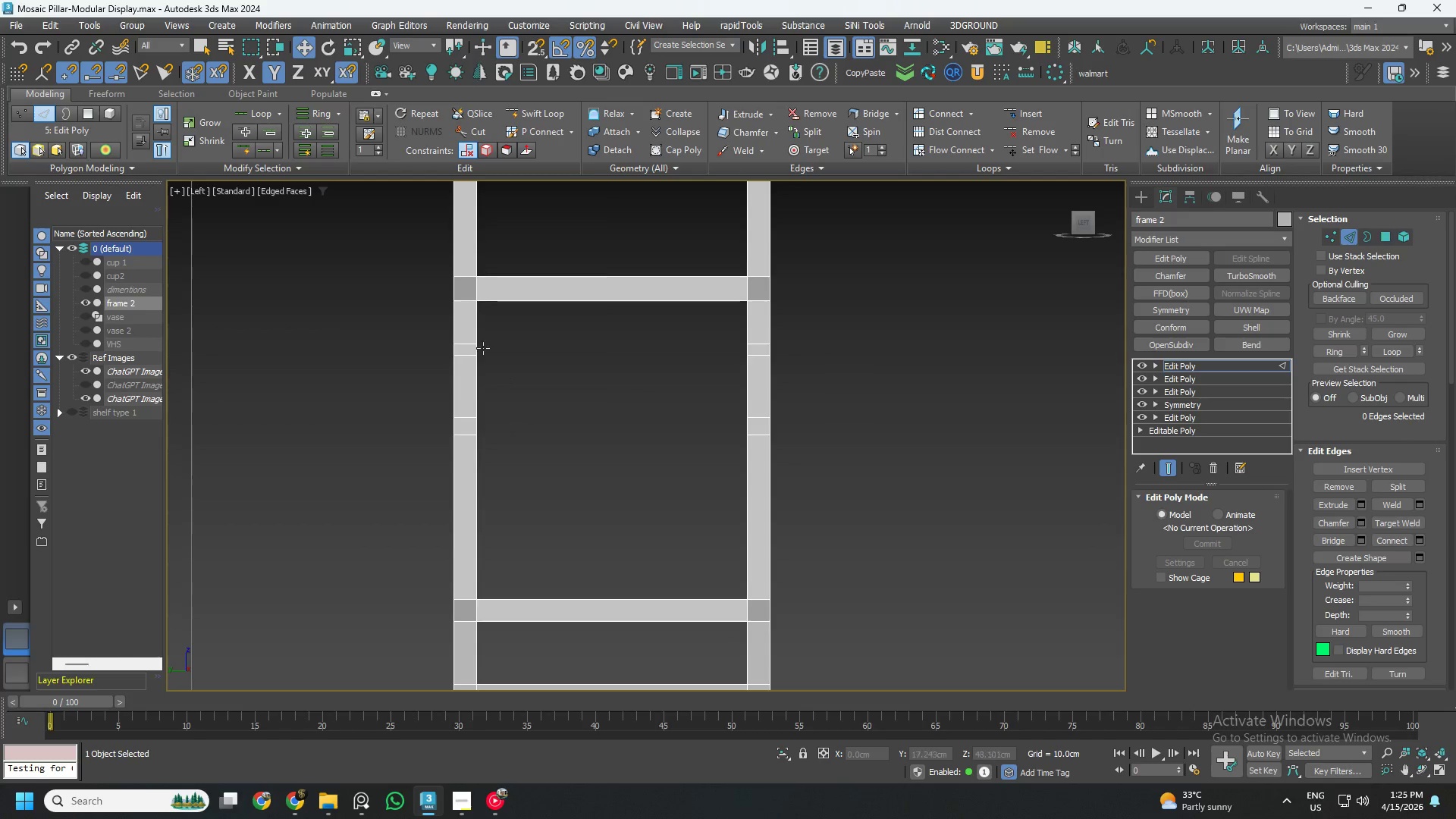 
scroll: coordinate [494, 332], scroll_direction: down, amount: 1.0
 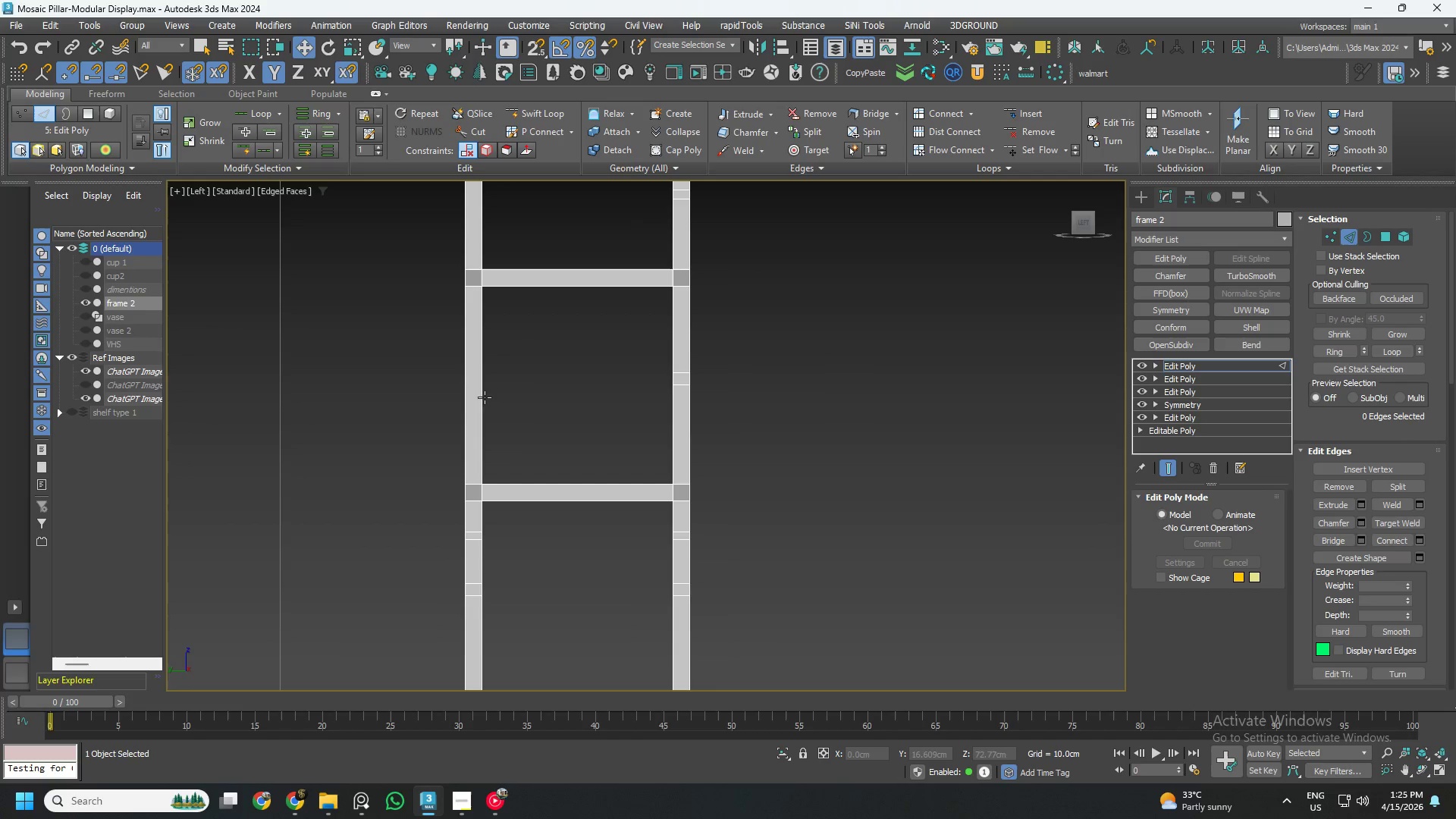 
key(Alt+AltLeft)
 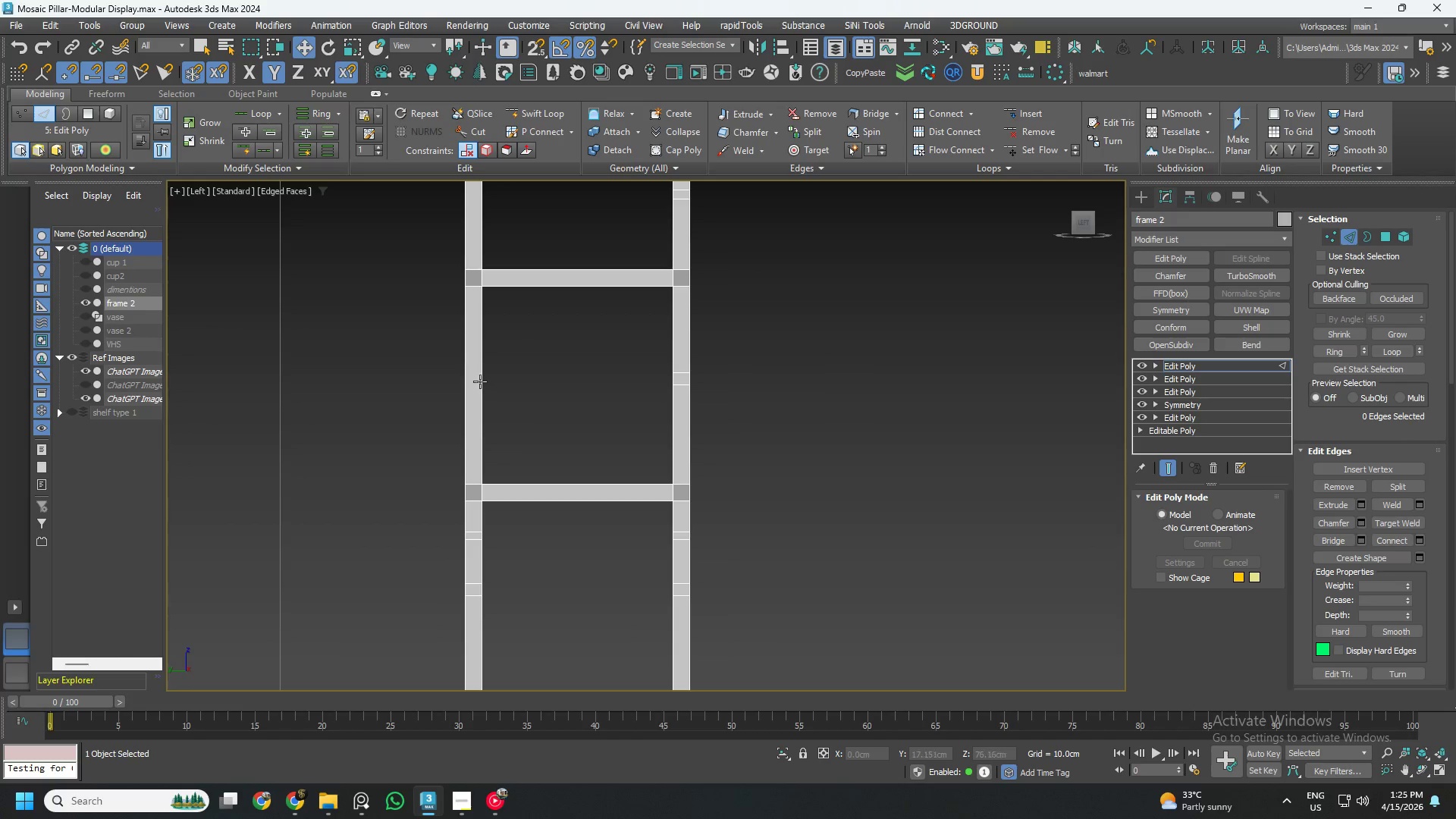 
key(Alt+1)
 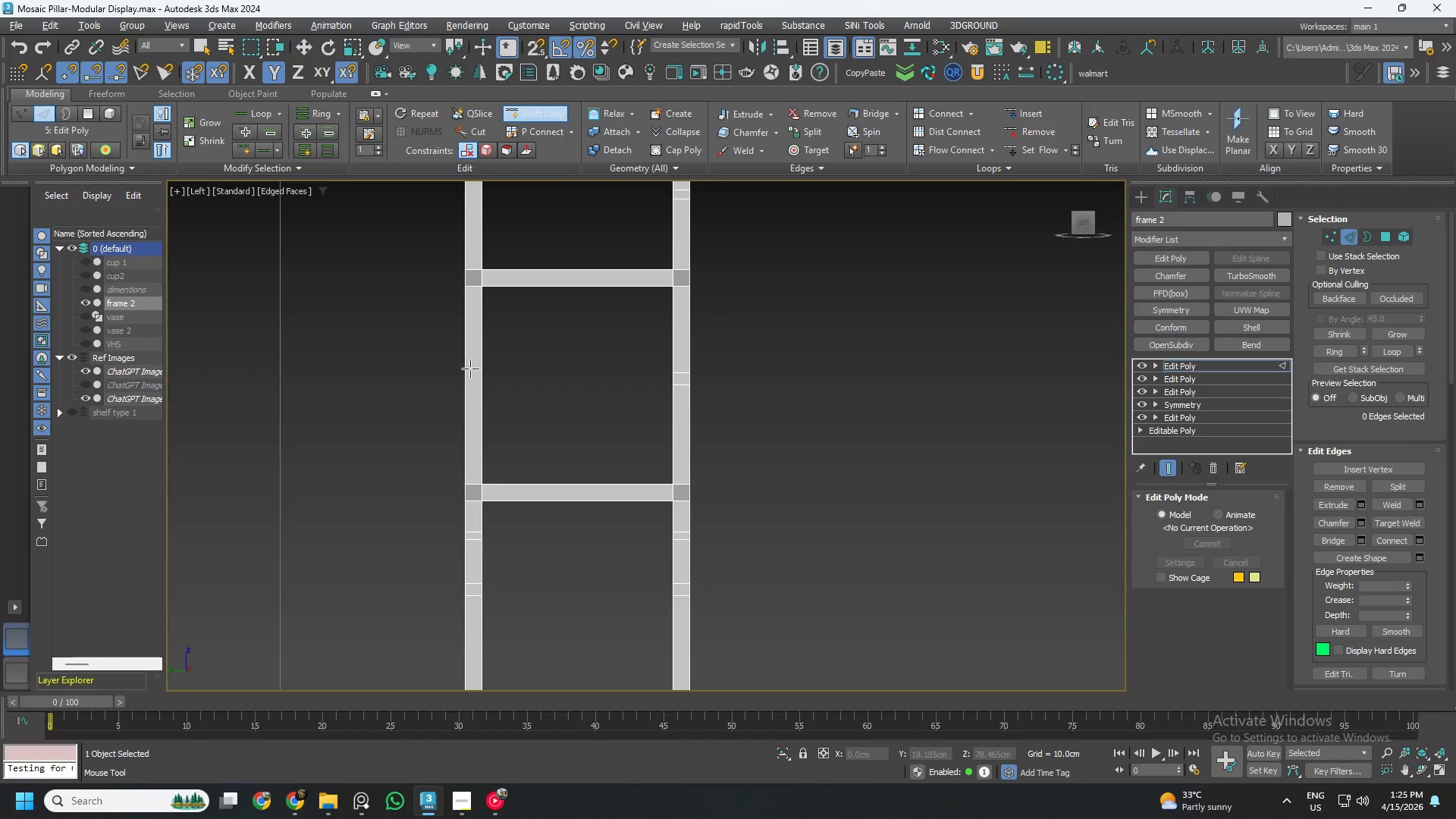 
left_click([470, 369])
 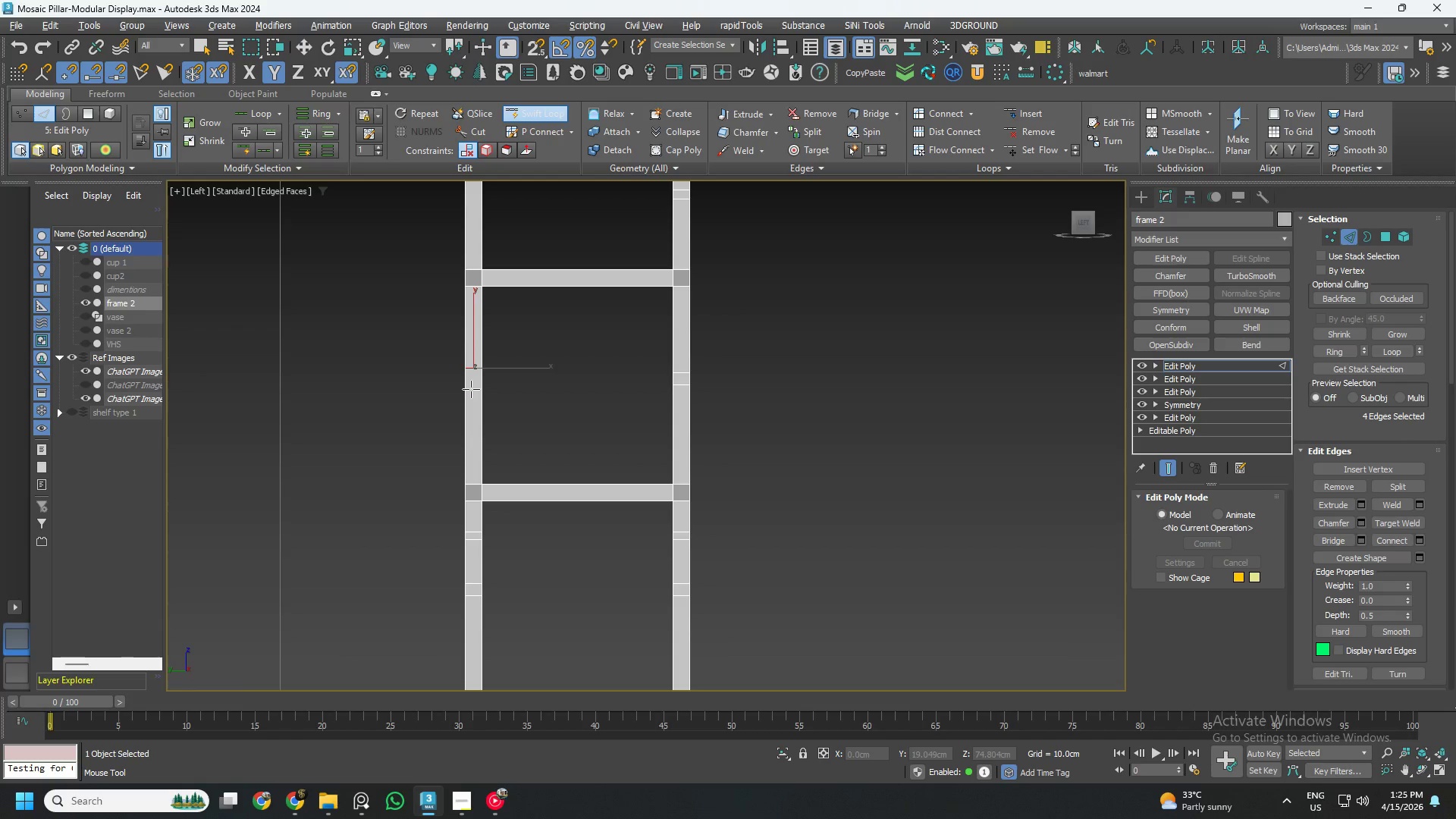 
left_click([471, 384])
 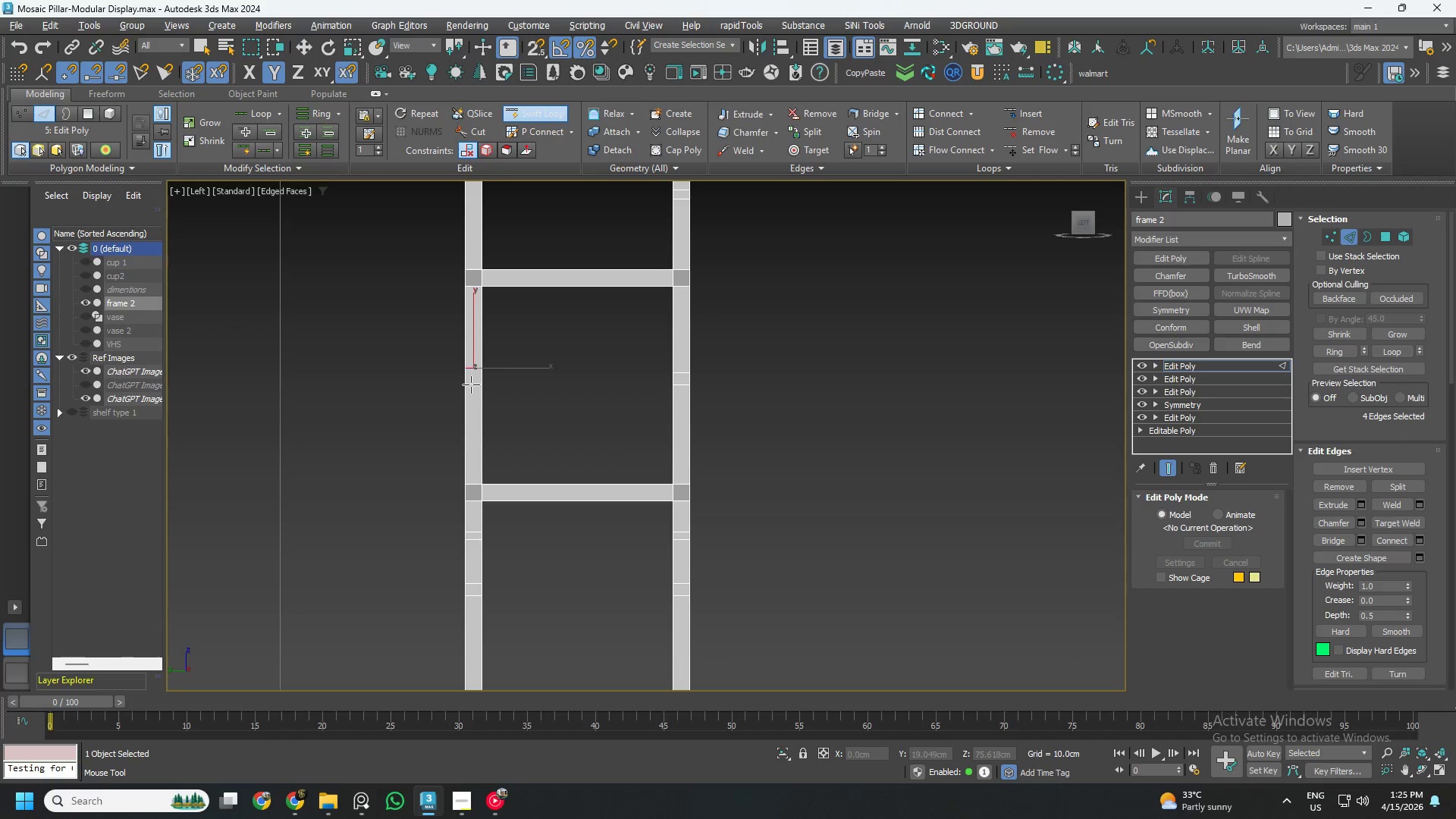 
key(Alt+AltLeft)
 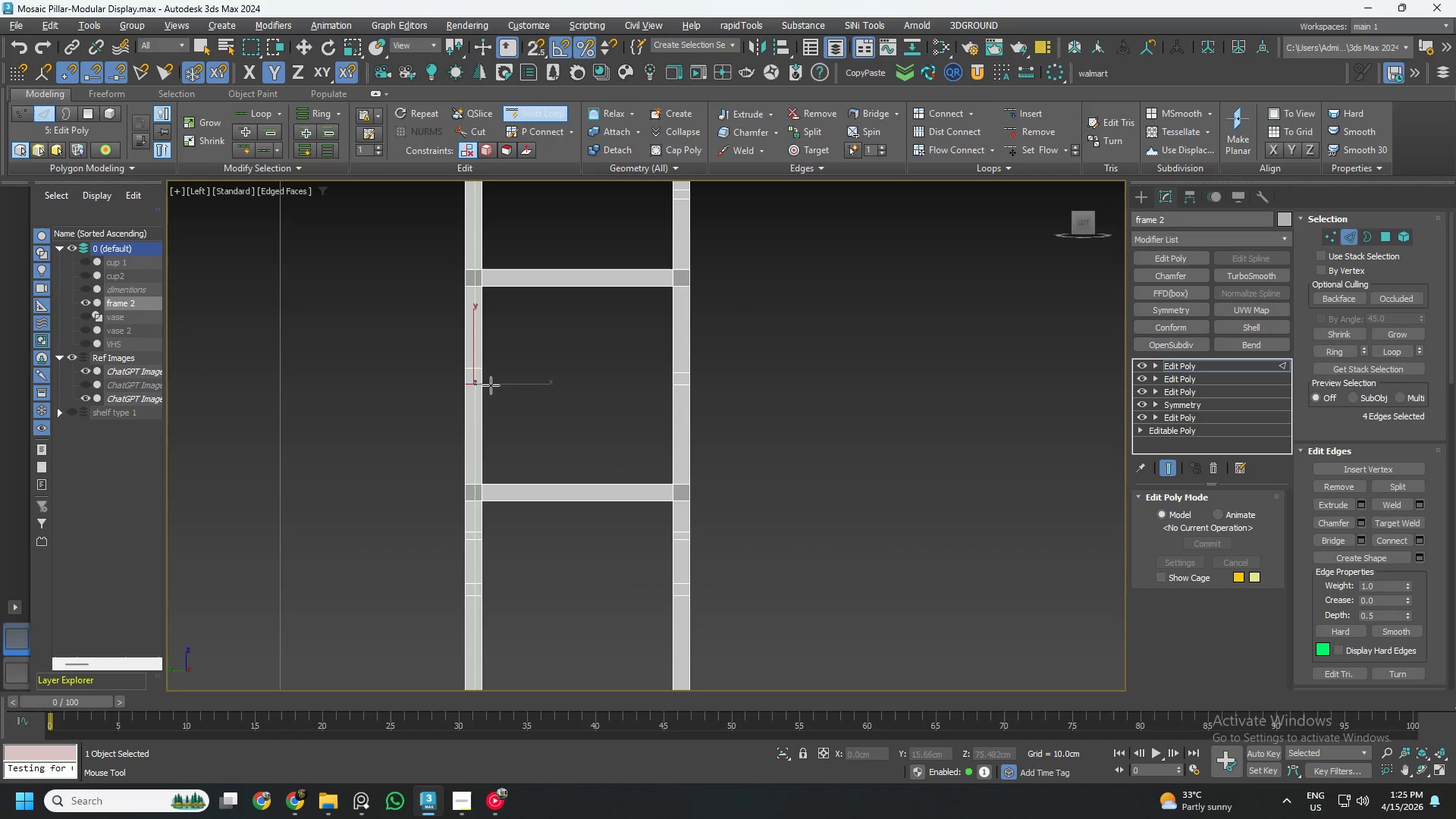 
key(Alt+1)
 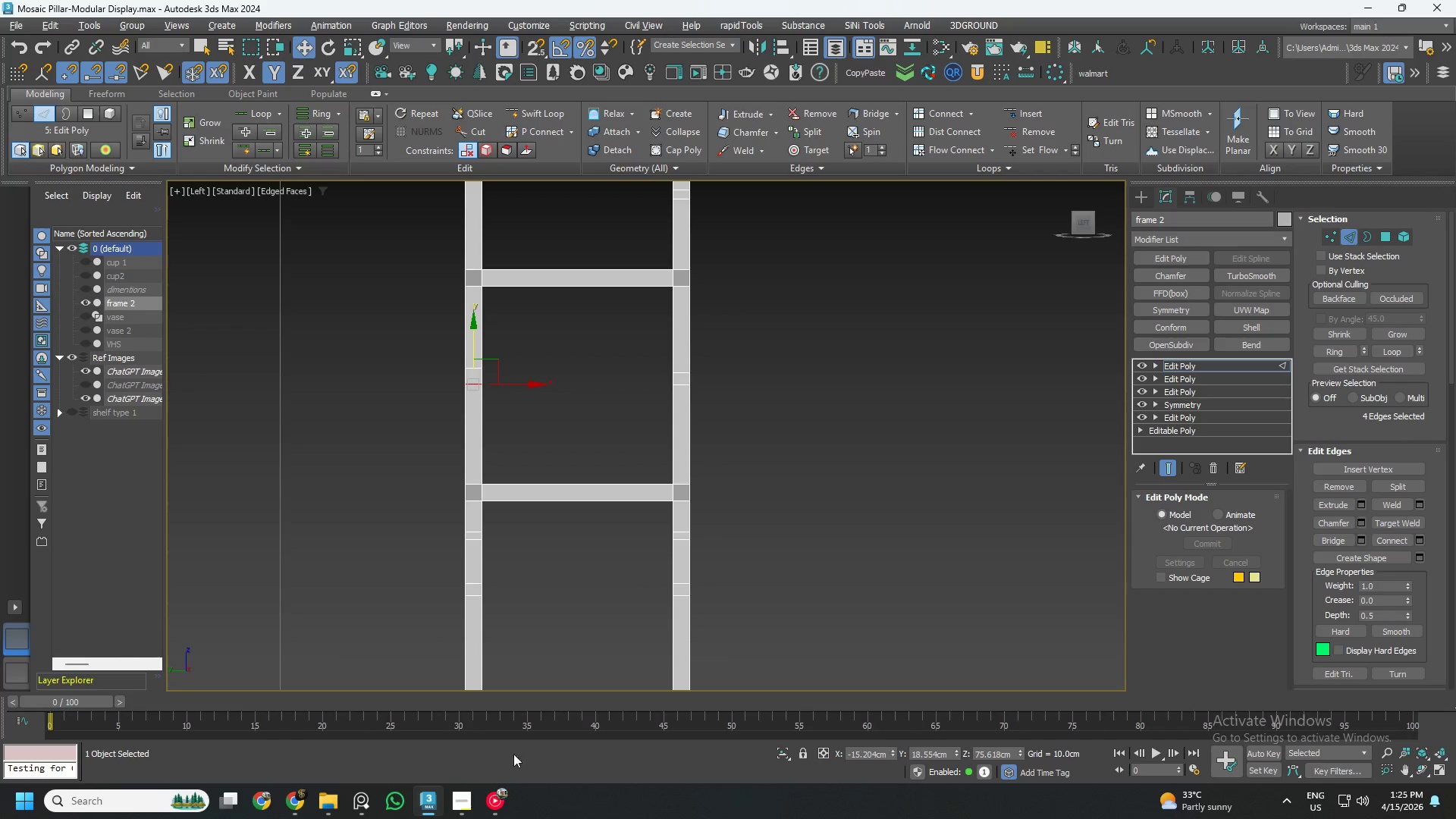 
left_click([456, 793])